 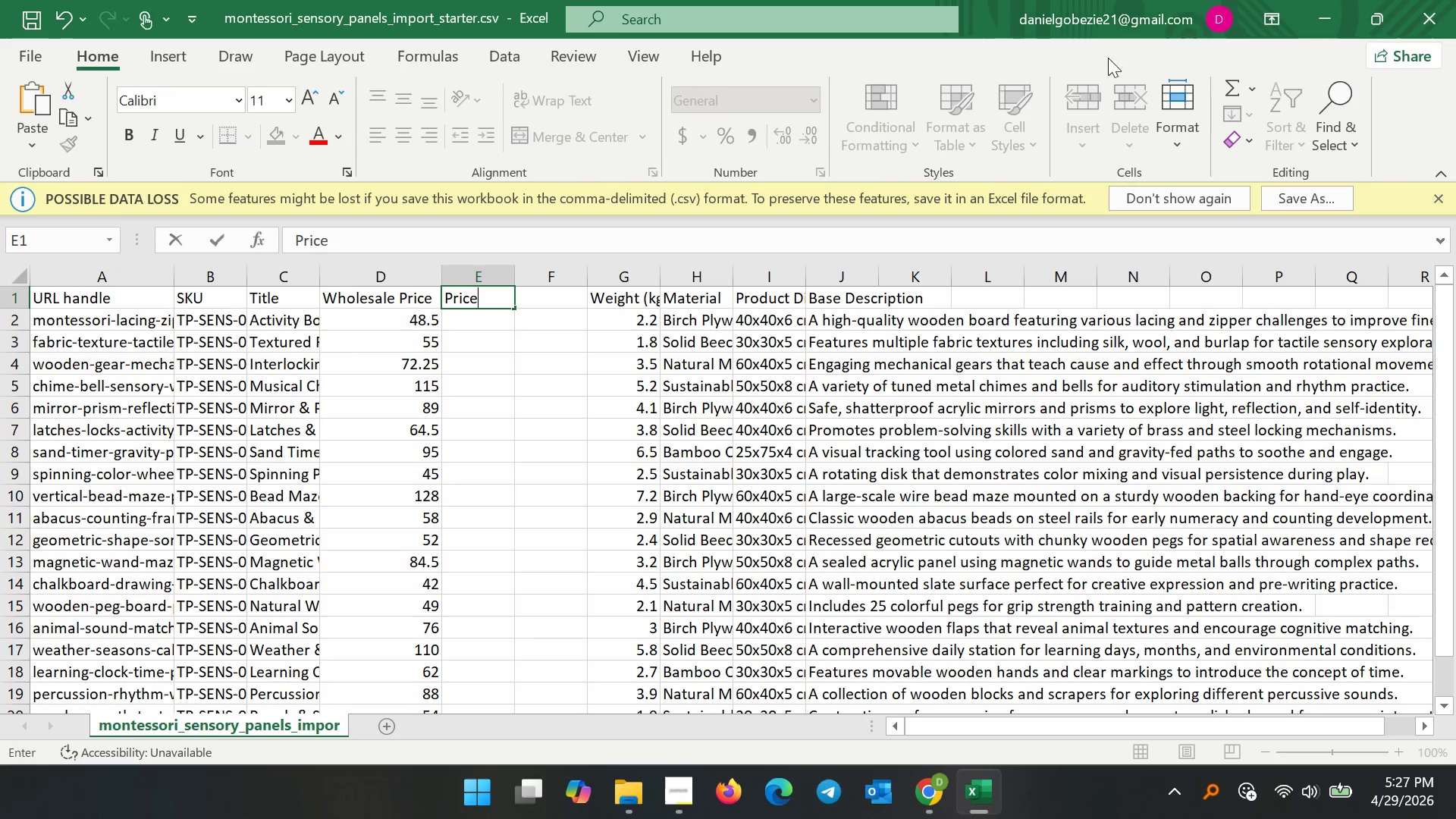 
left_click([486, 331])
 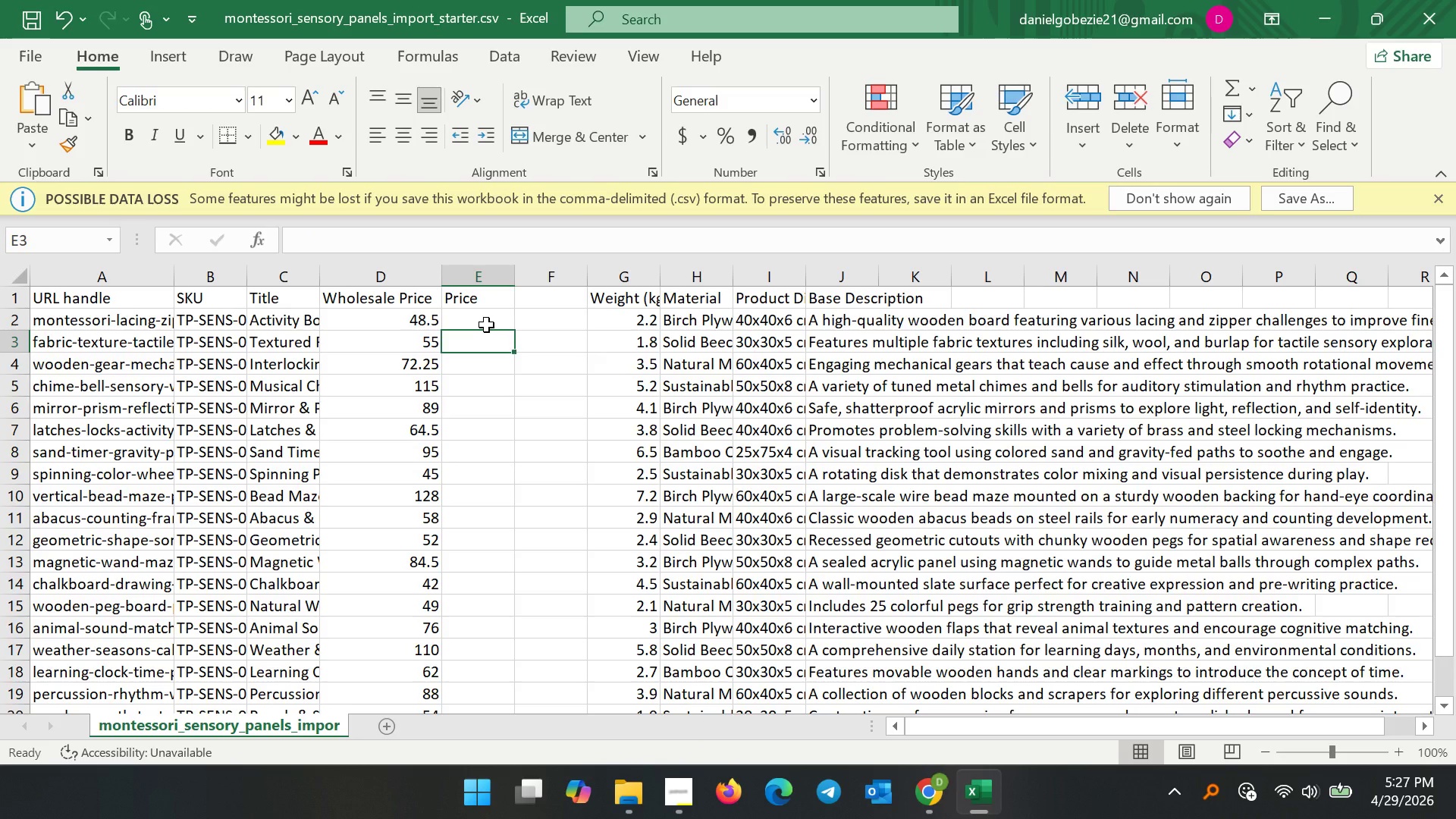 
left_click([486, 325])
 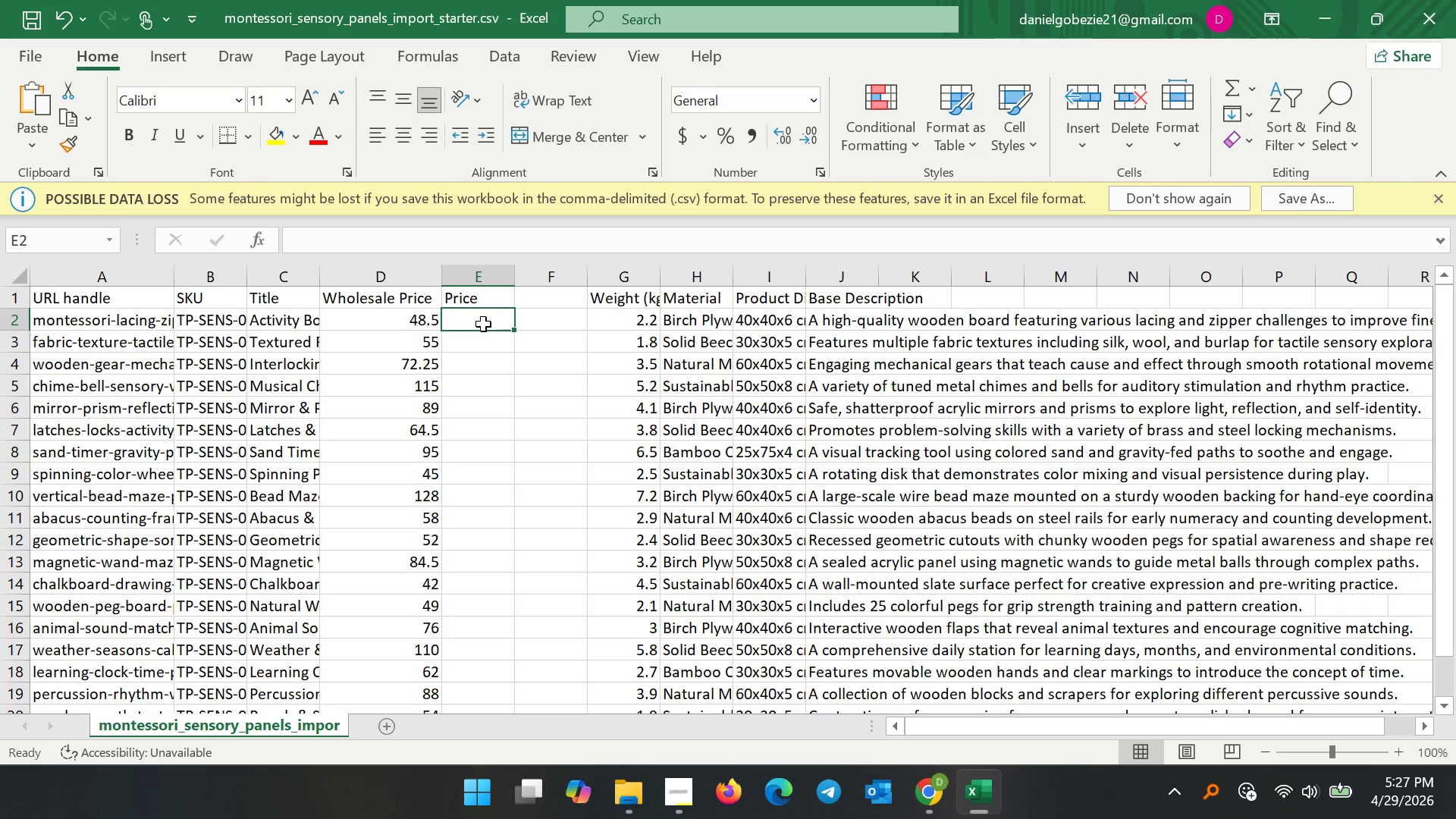 
double_click([483, 324])
 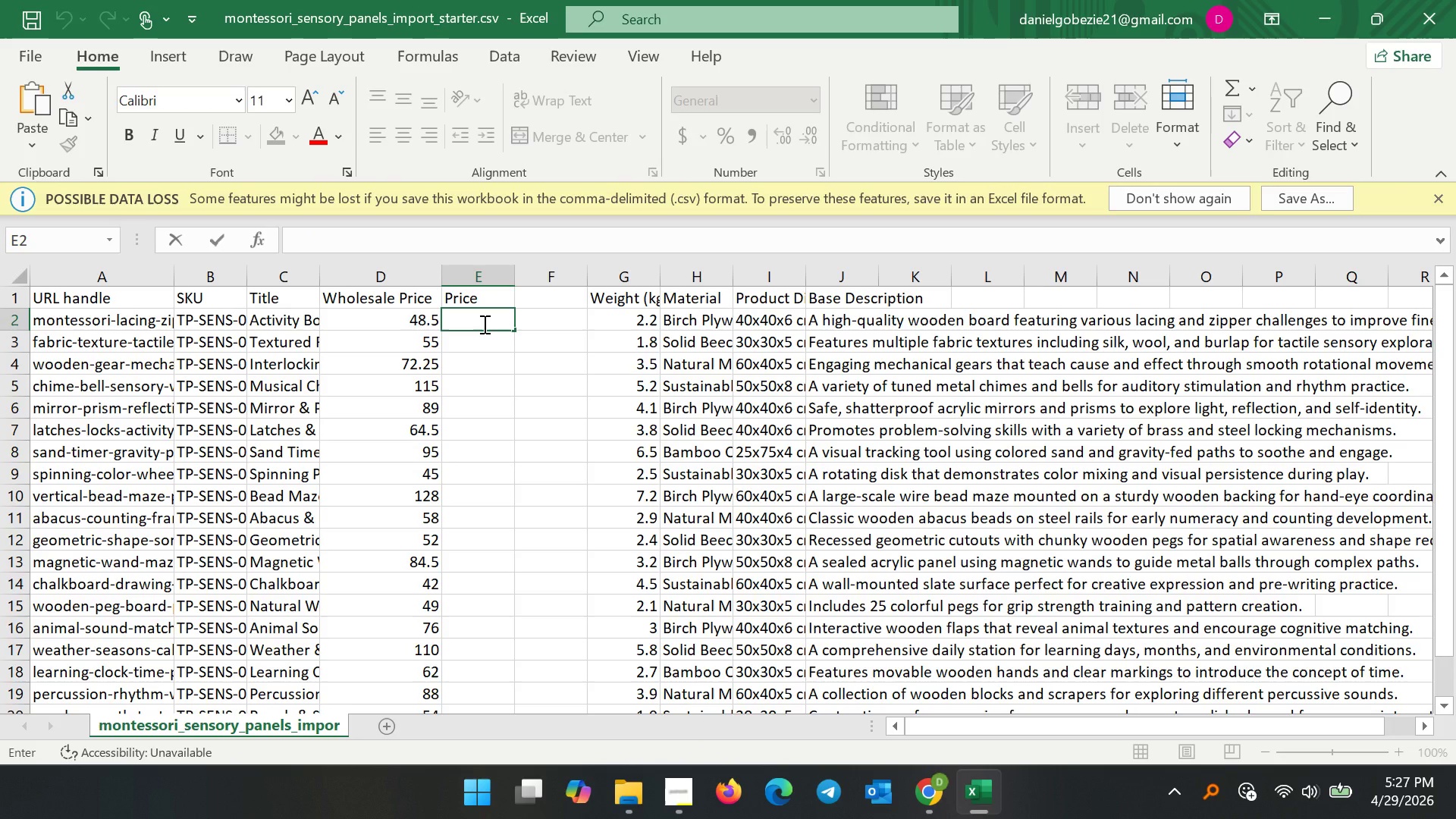 
key(Equal)
 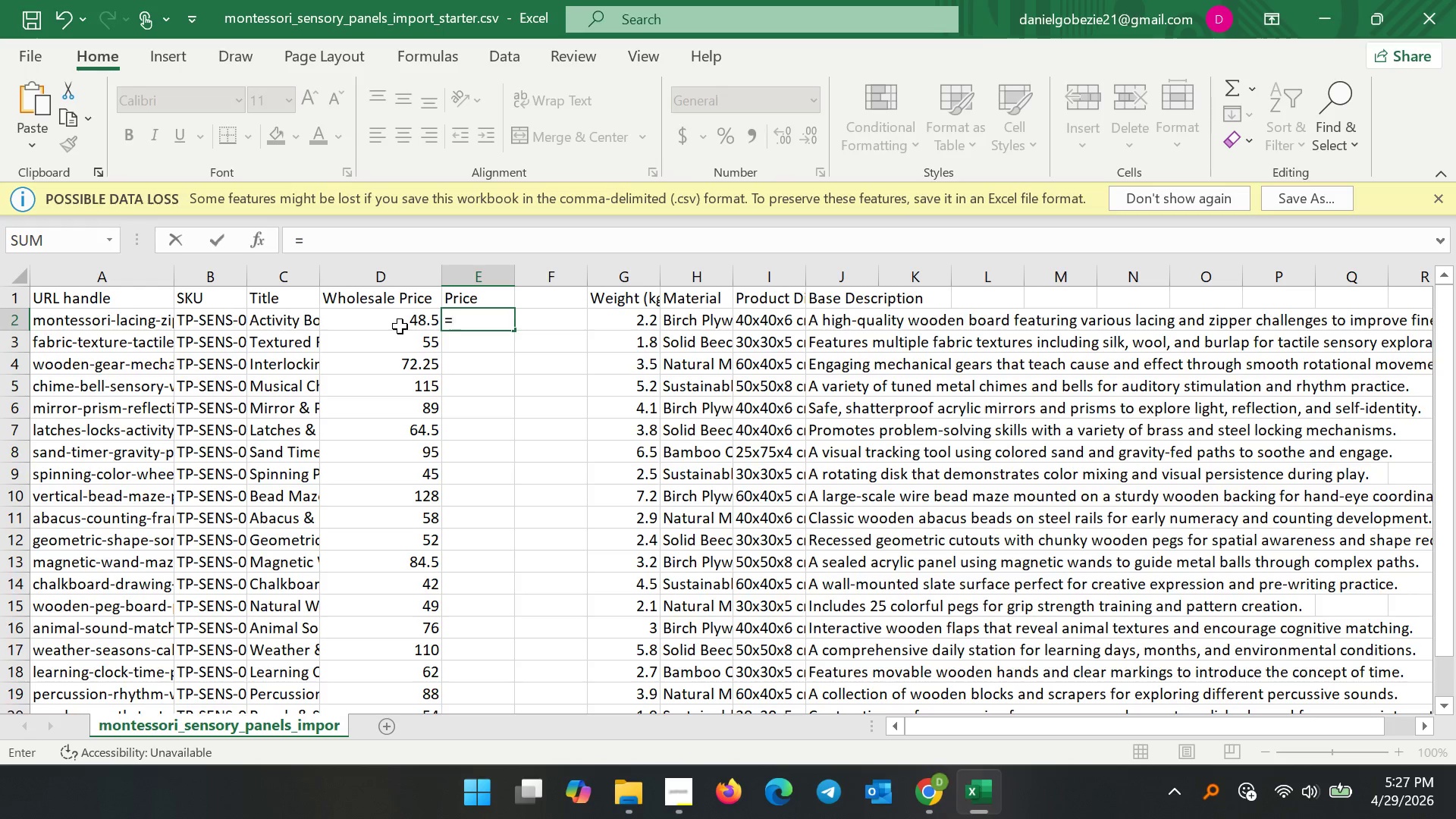 
wait(7.75)
 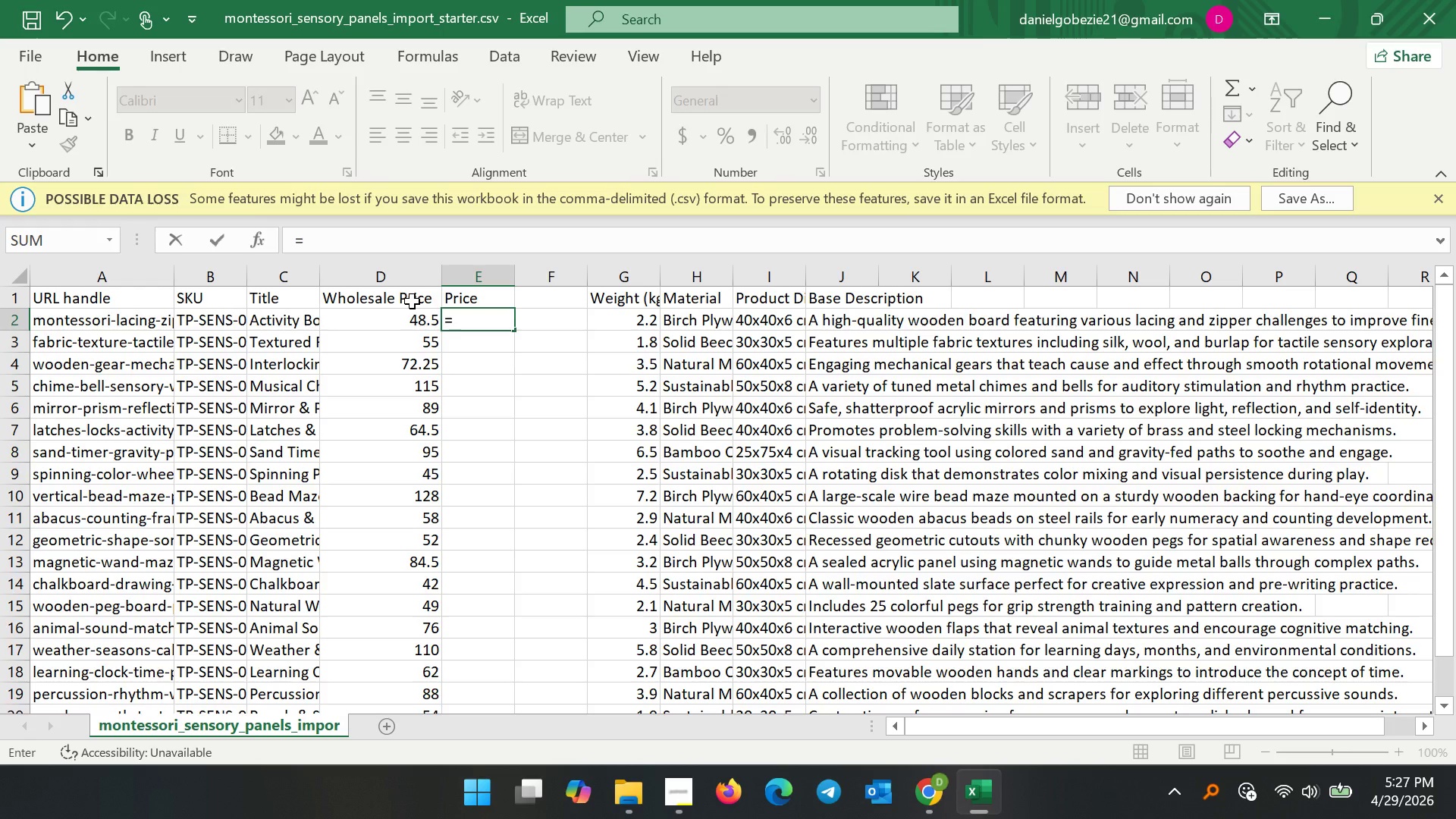 
left_click([402, 323])
 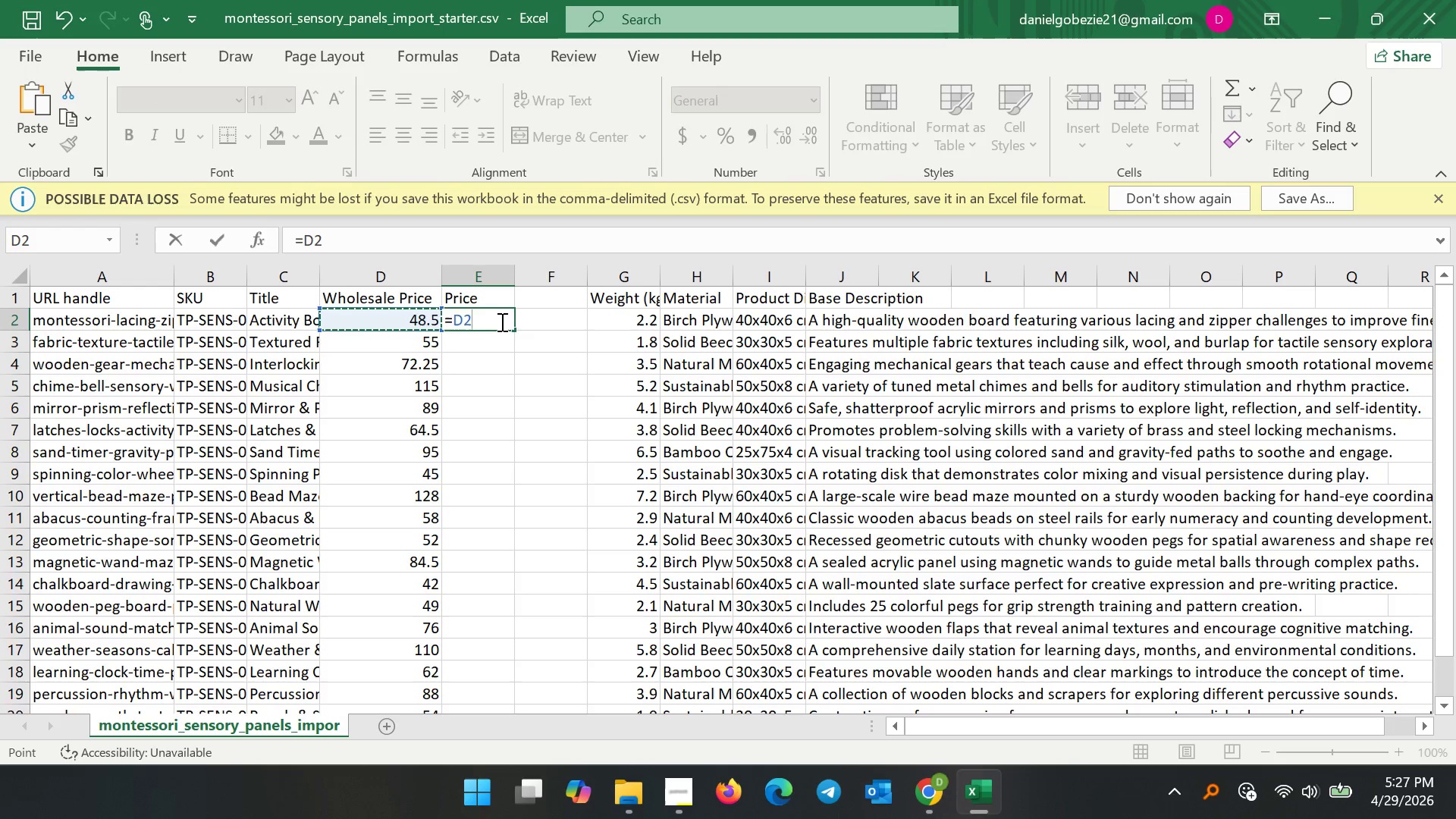 
type(*1.4)
 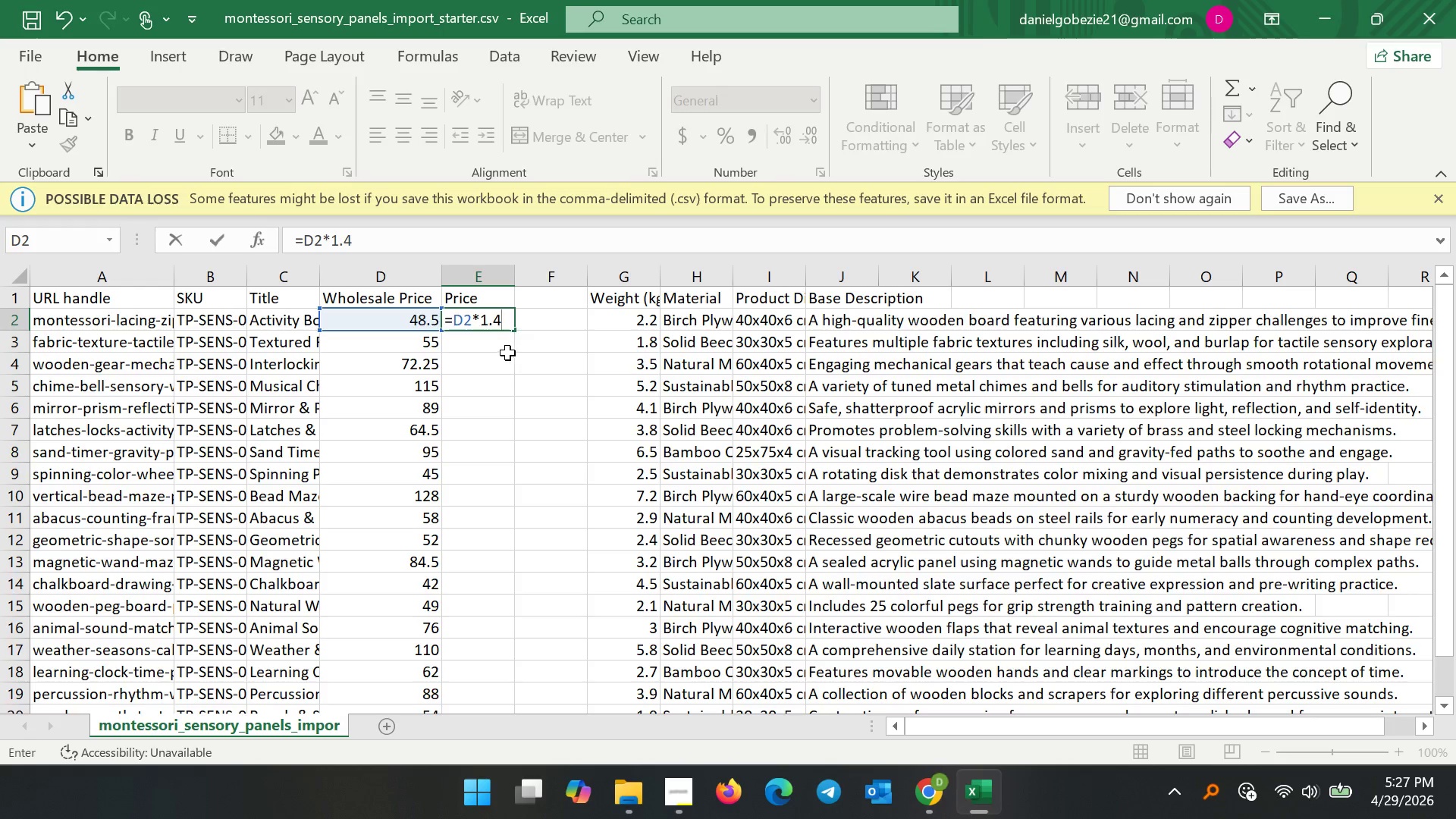 
key(Enter)
 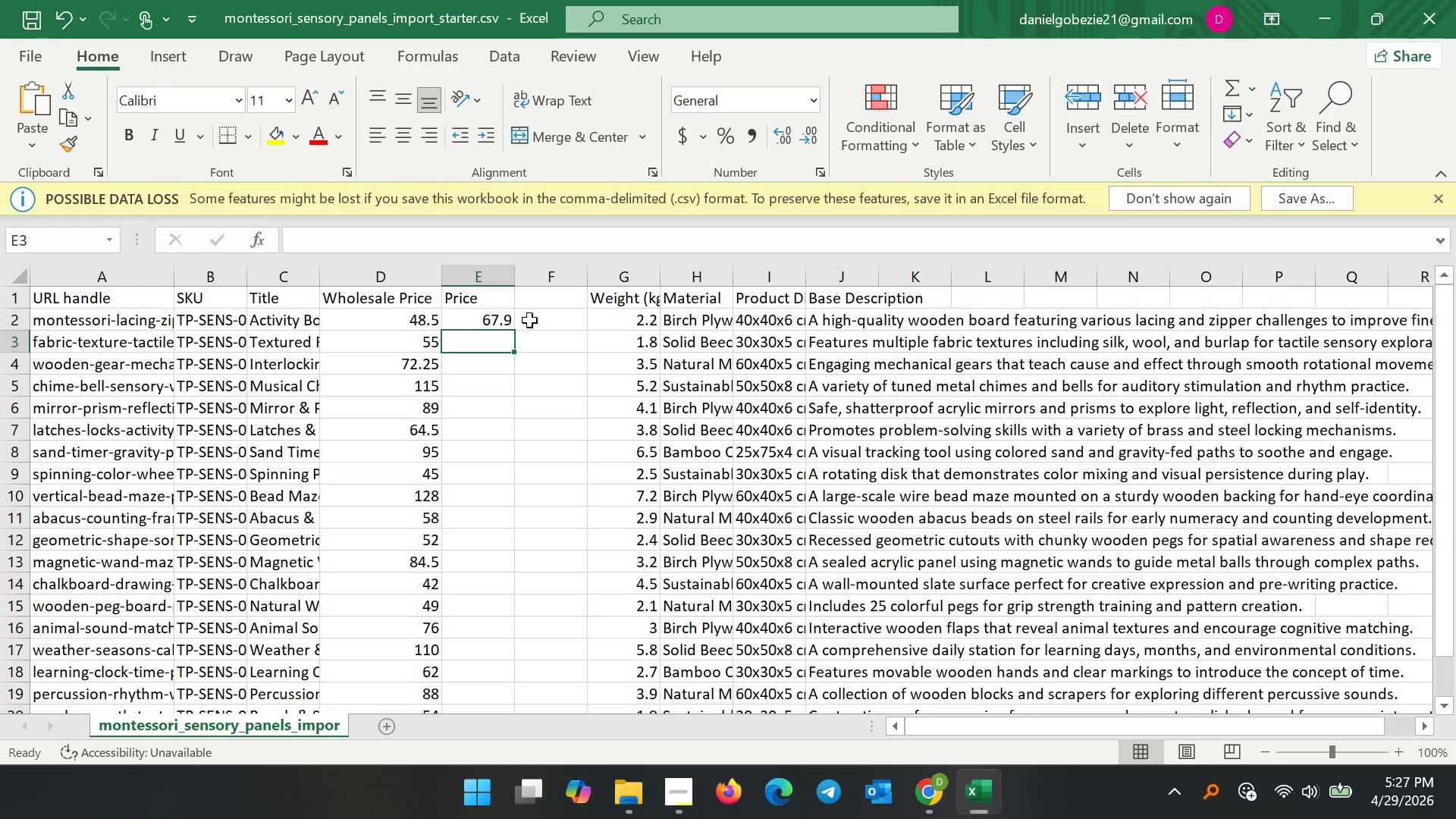 
left_click([500, 320])
 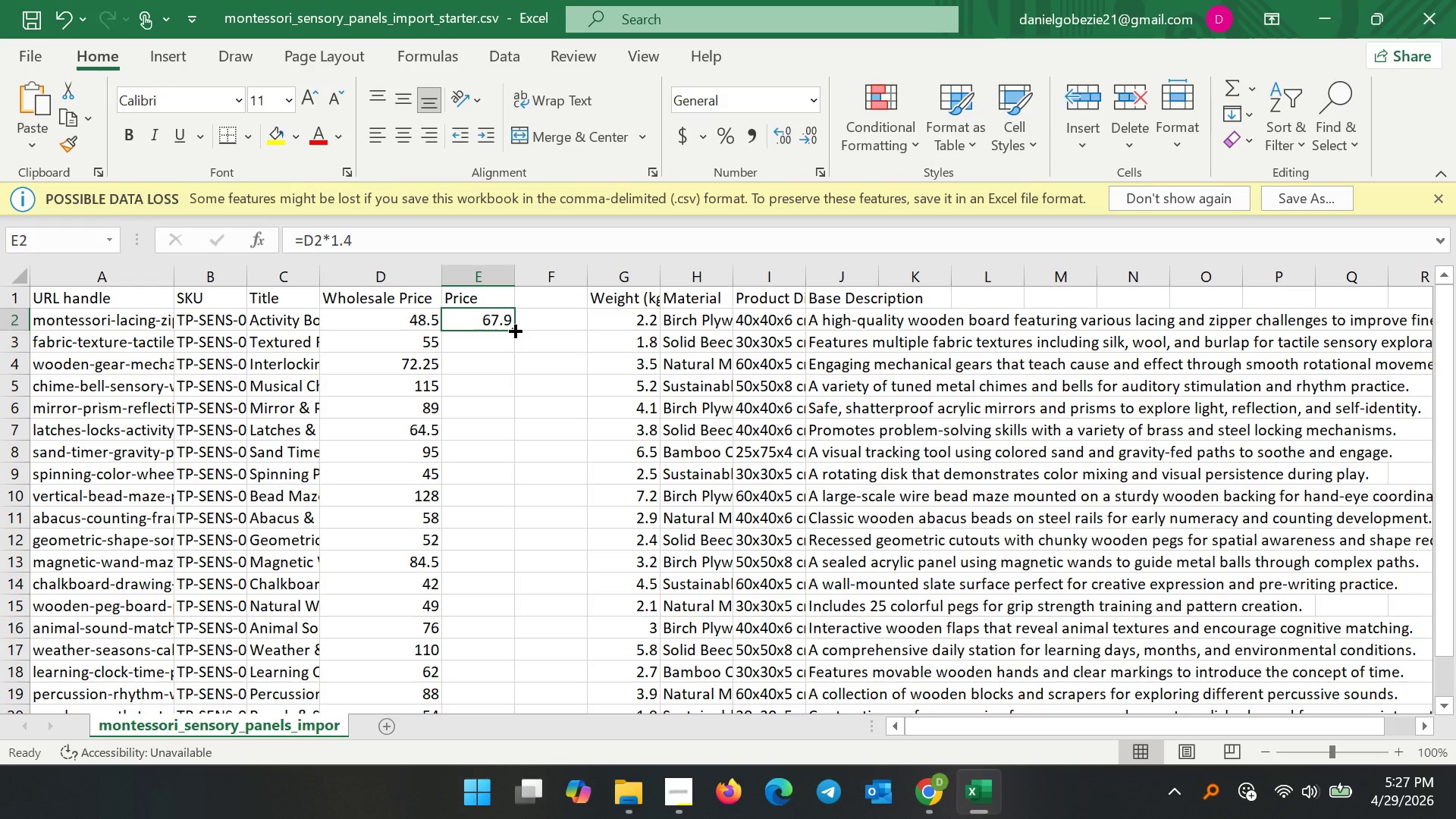 
left_click_drag(start_coordinate=[513, 329], to_coordinate=[482, 689])
 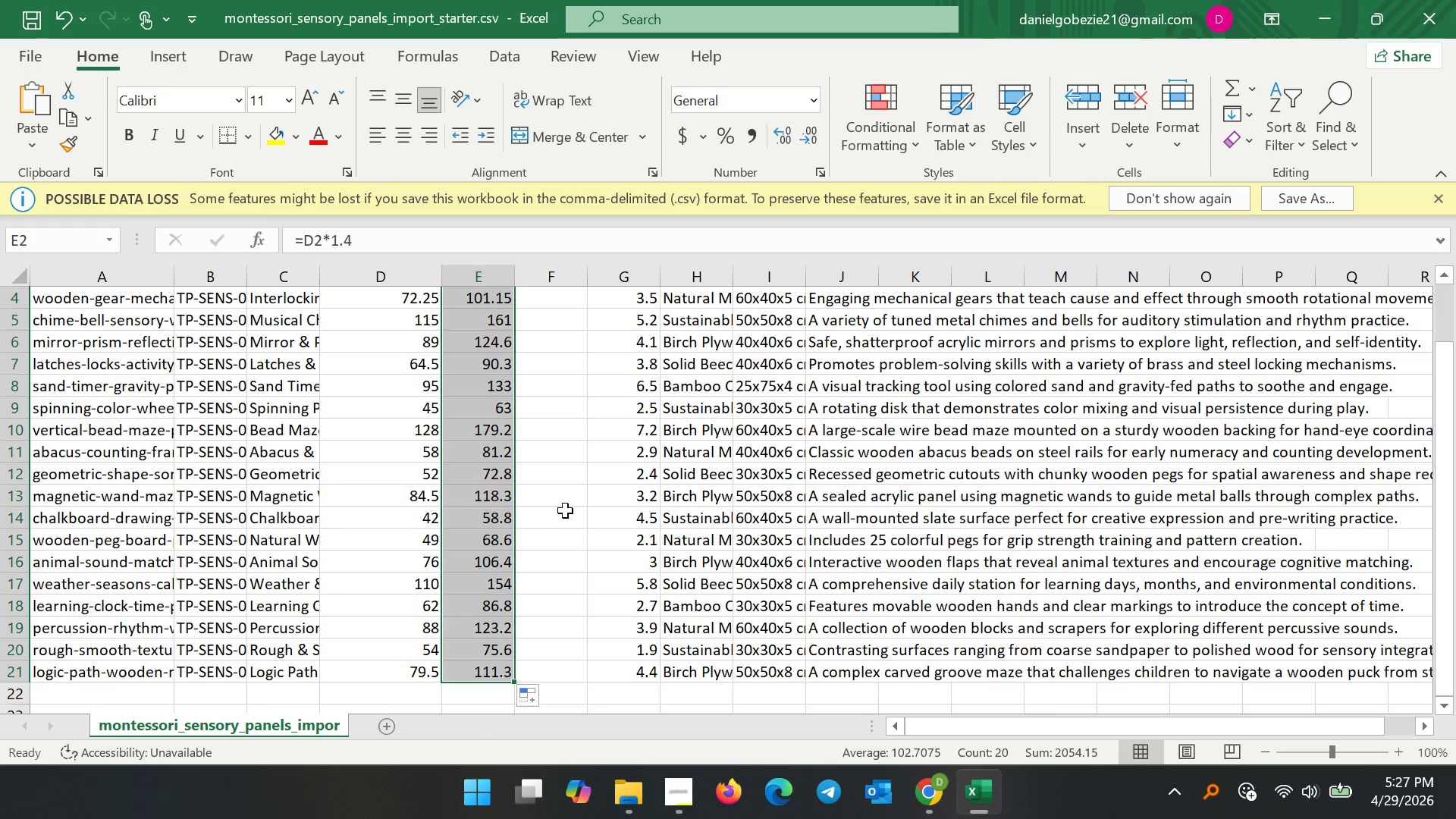 
scroll: coordinate [566, 509], scroll_direction: up, amount: 5.0
 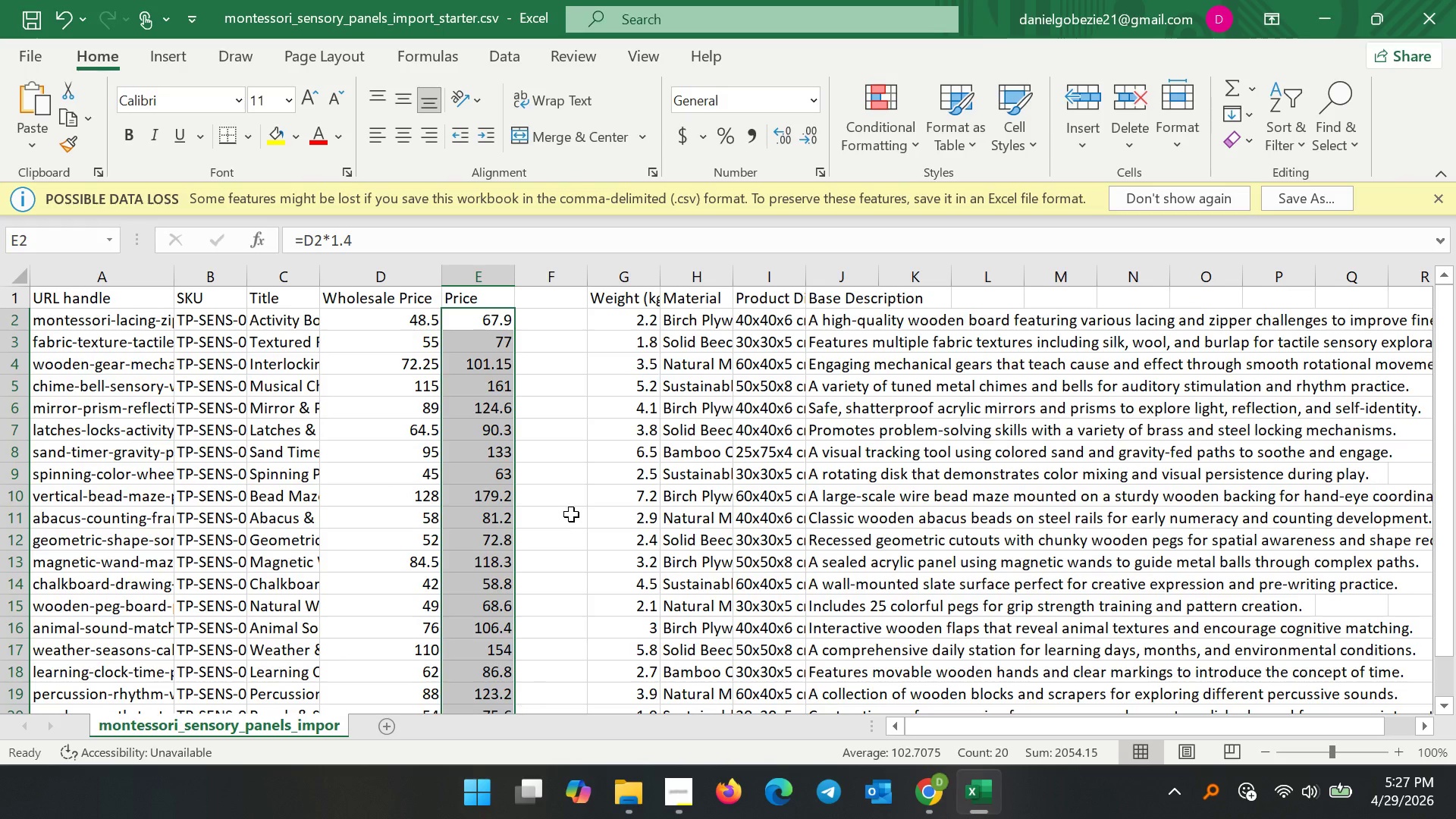 
scroll: coordinate [571, 516], scroll_direction: down, amount: 4.0
 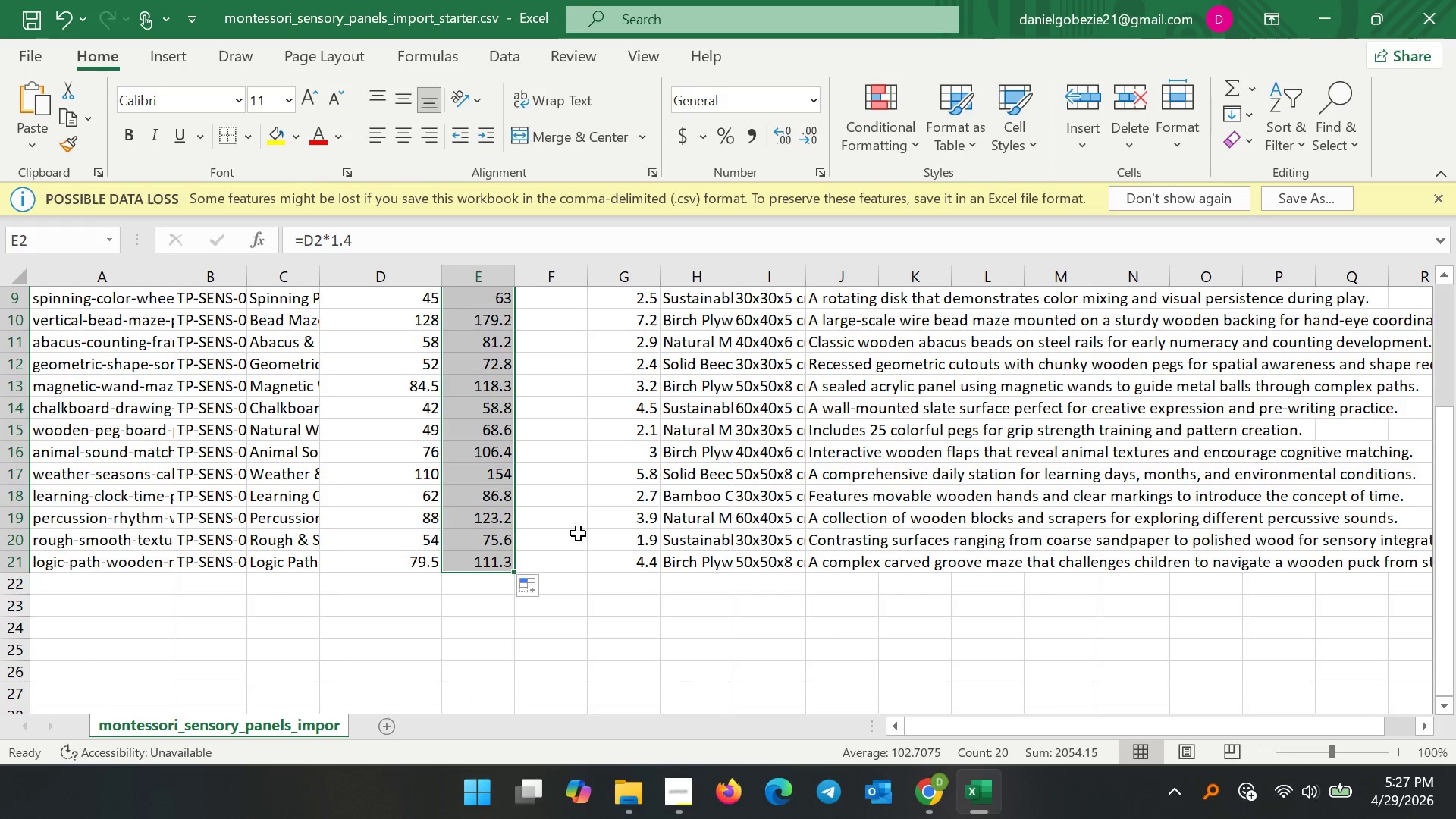 
left_click([578, 533])
 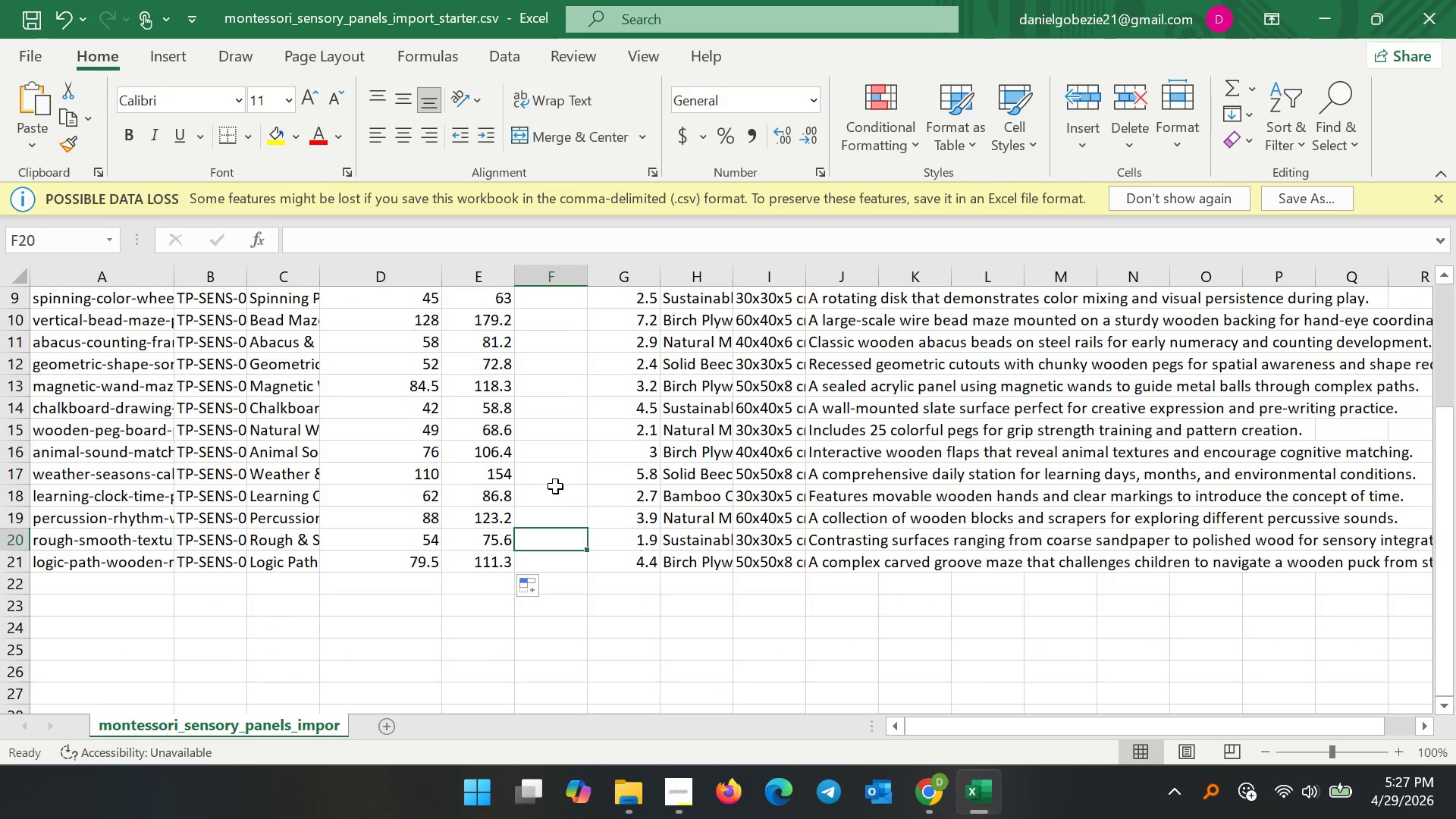 
scroll: coordinate [557, 487], scroll_direction: up, amount: 7.0
 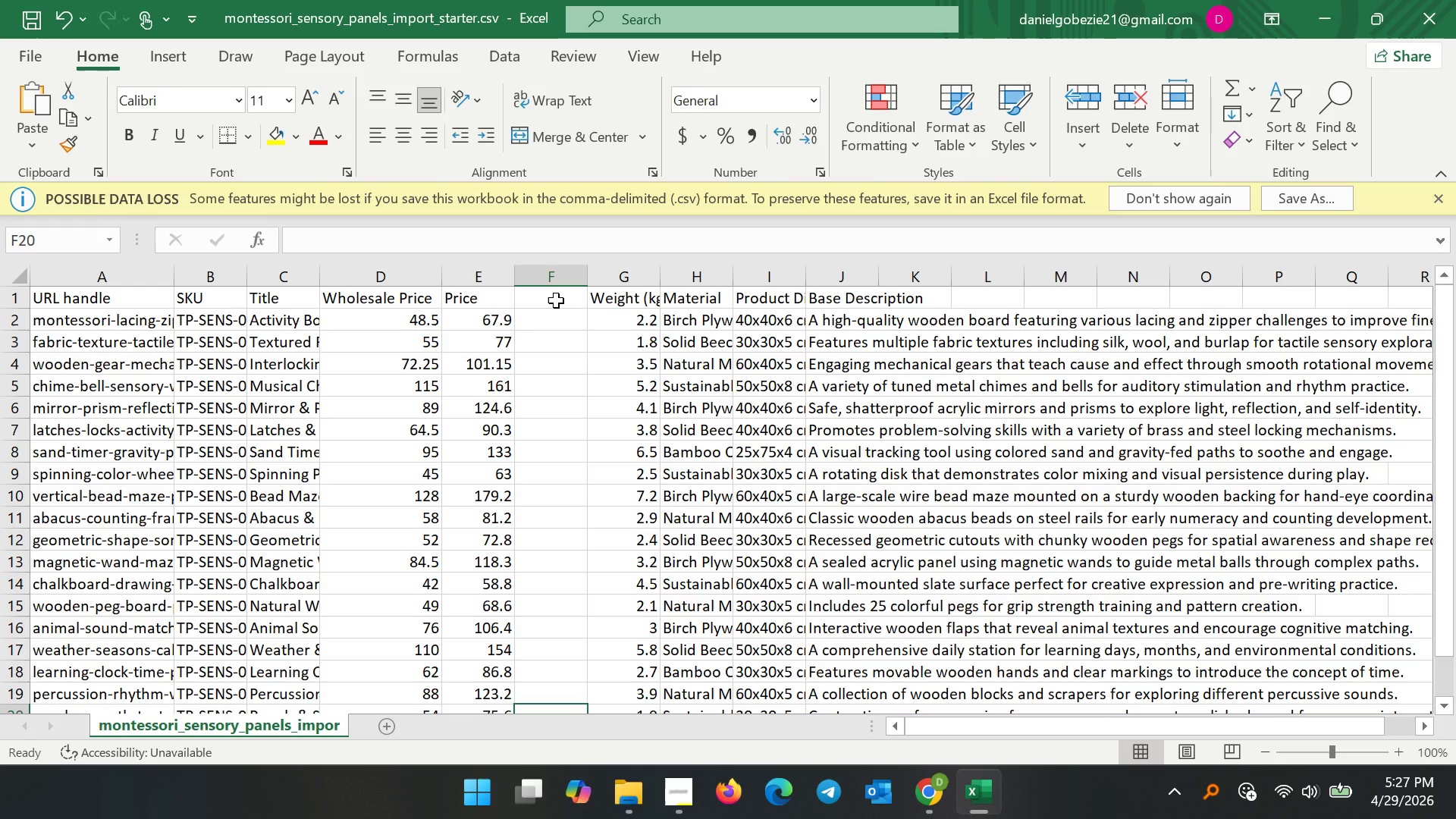 
left_click([556, 300])
 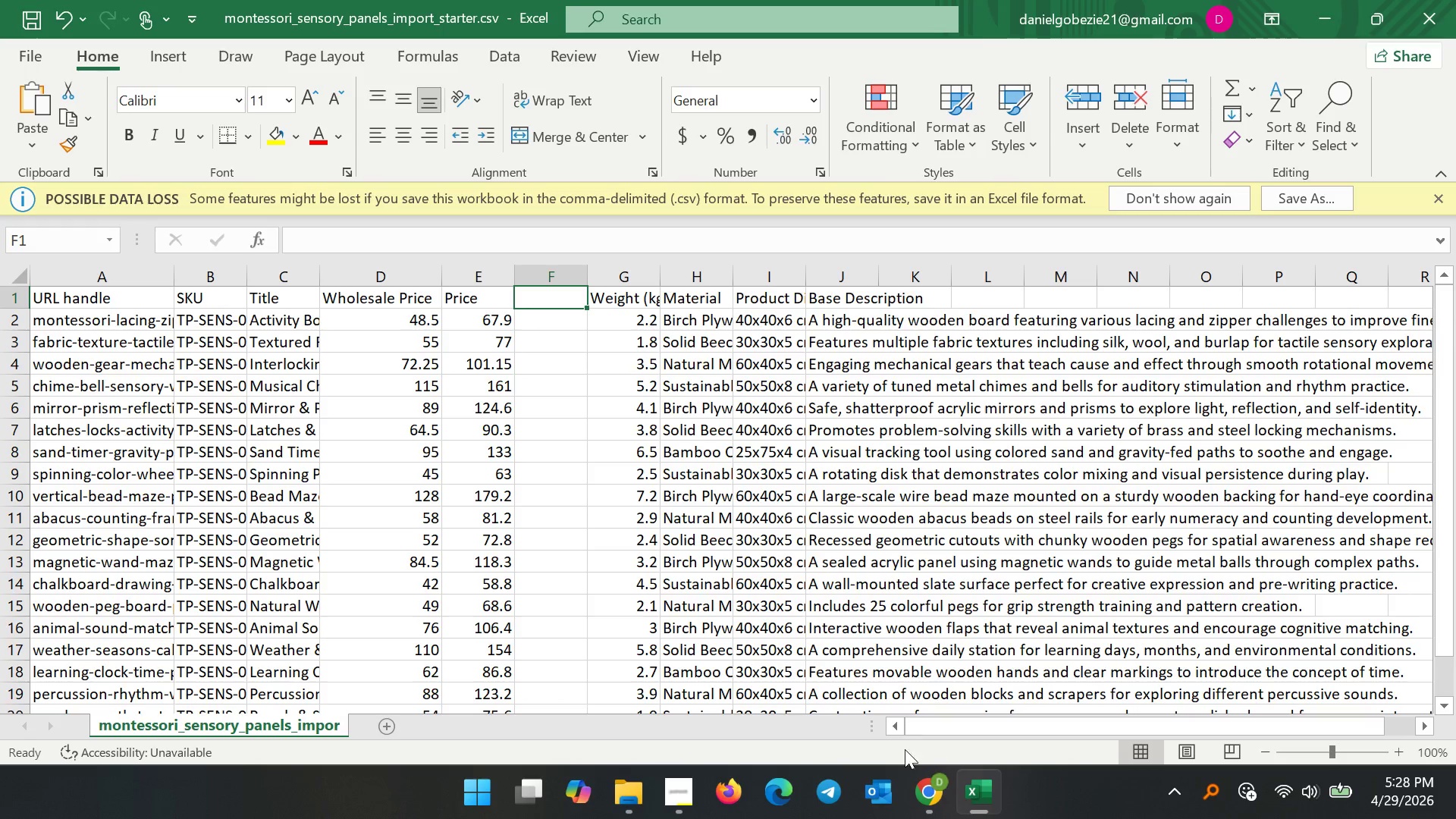 
left_click([685, 797])